 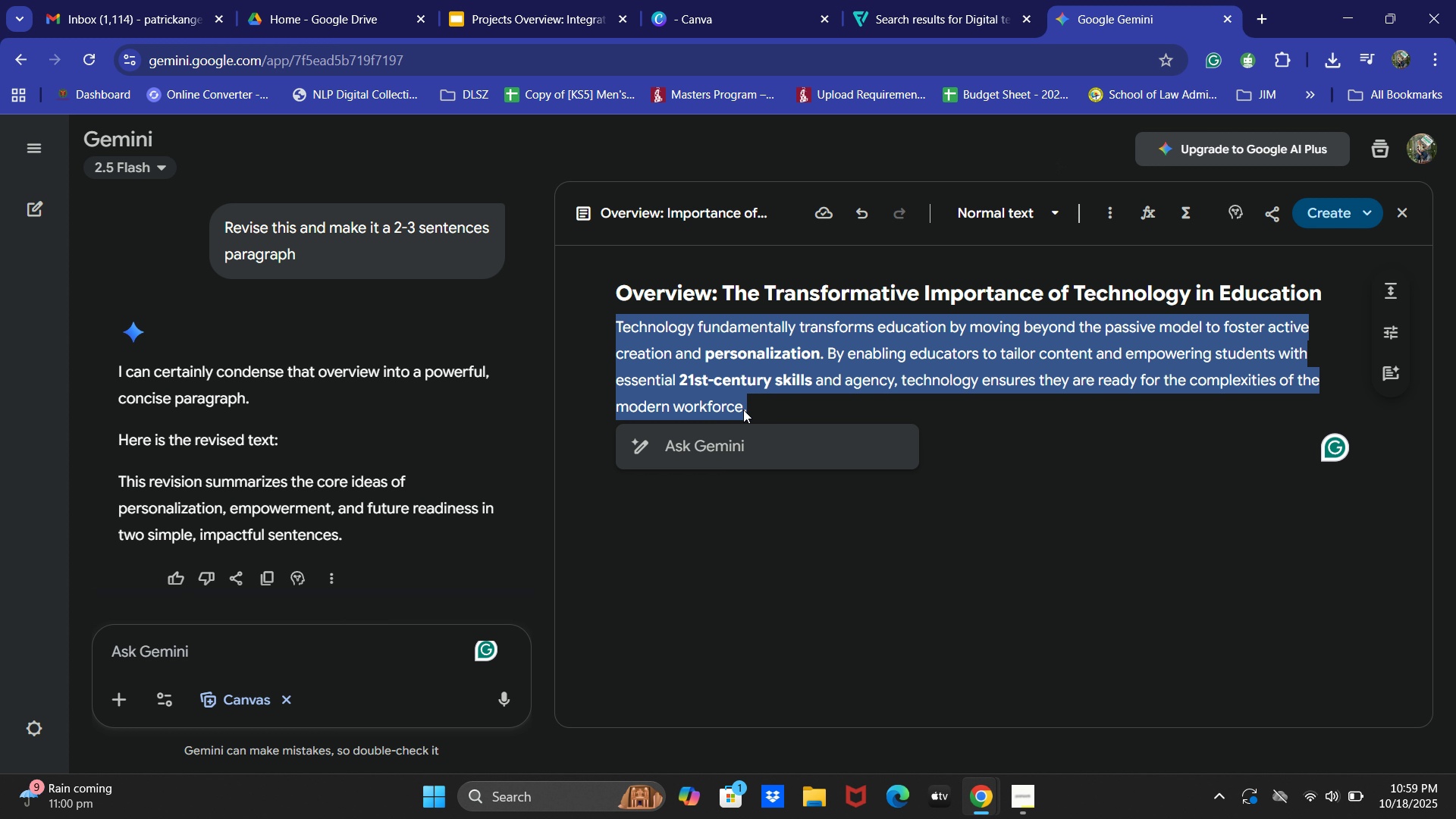 
left_click([1410, 210])
 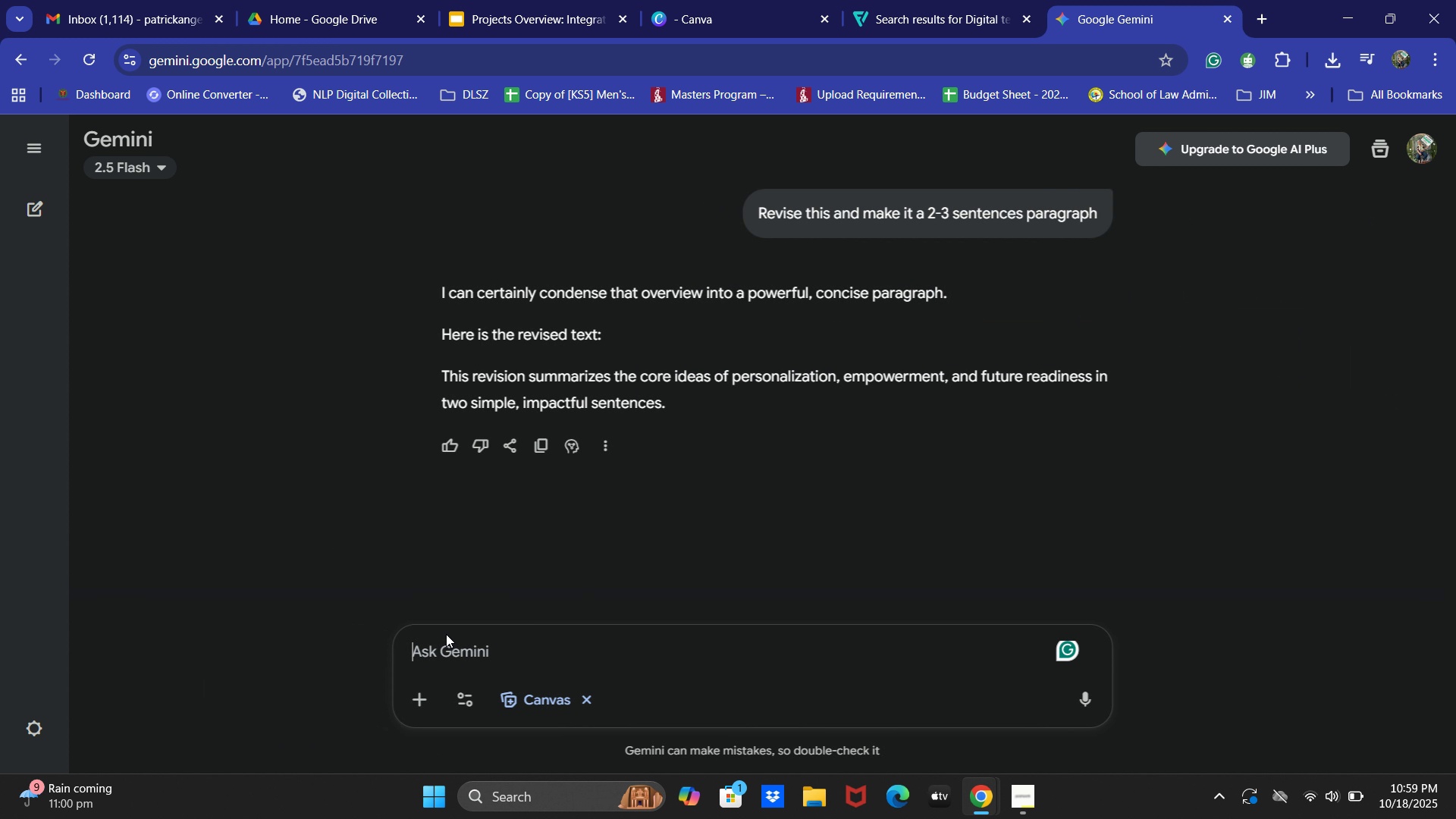 
double_click([518, 651])
 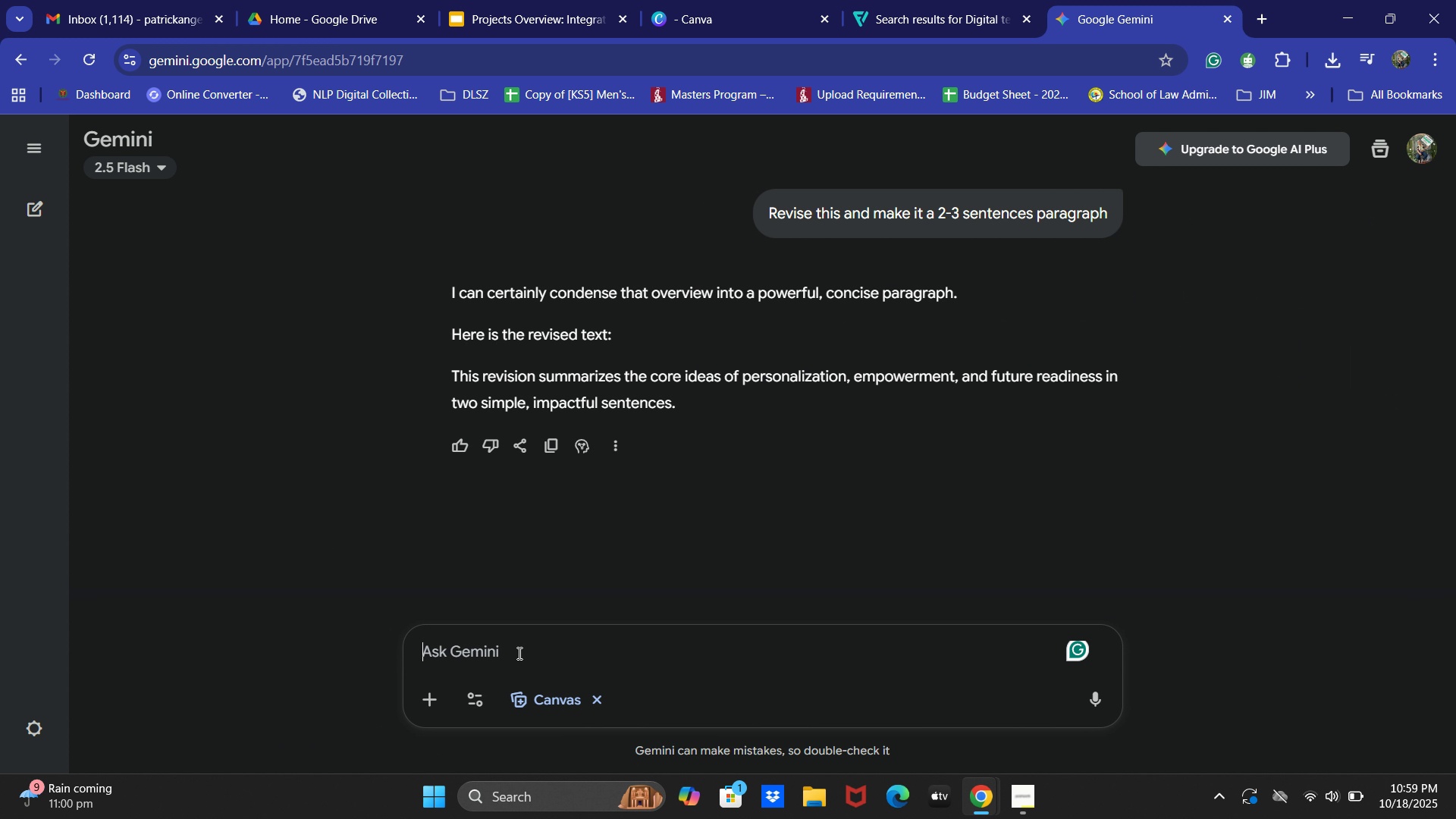 
type(Generate a )
 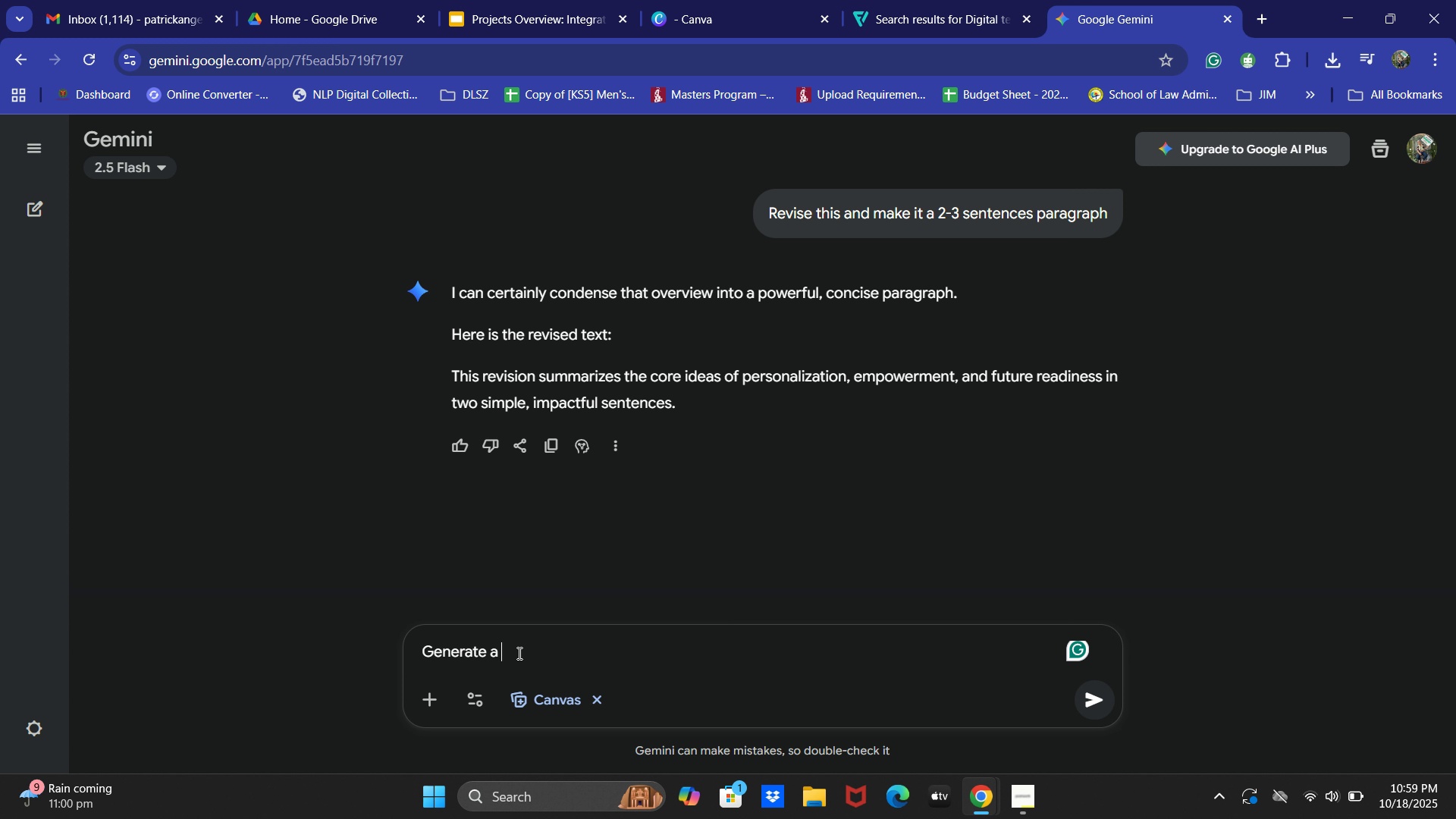 
type(trend )
 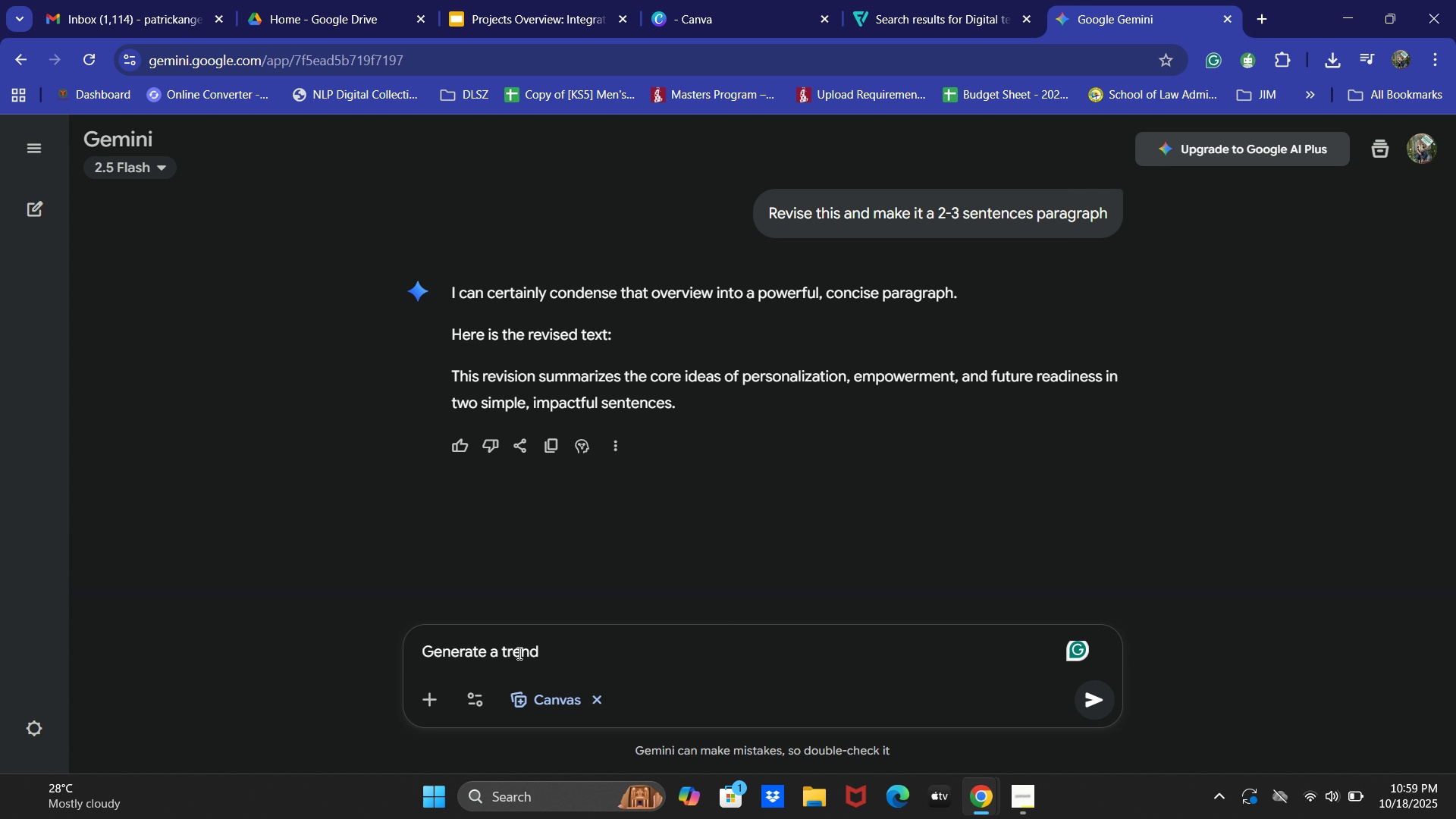 
key(Backspace)
 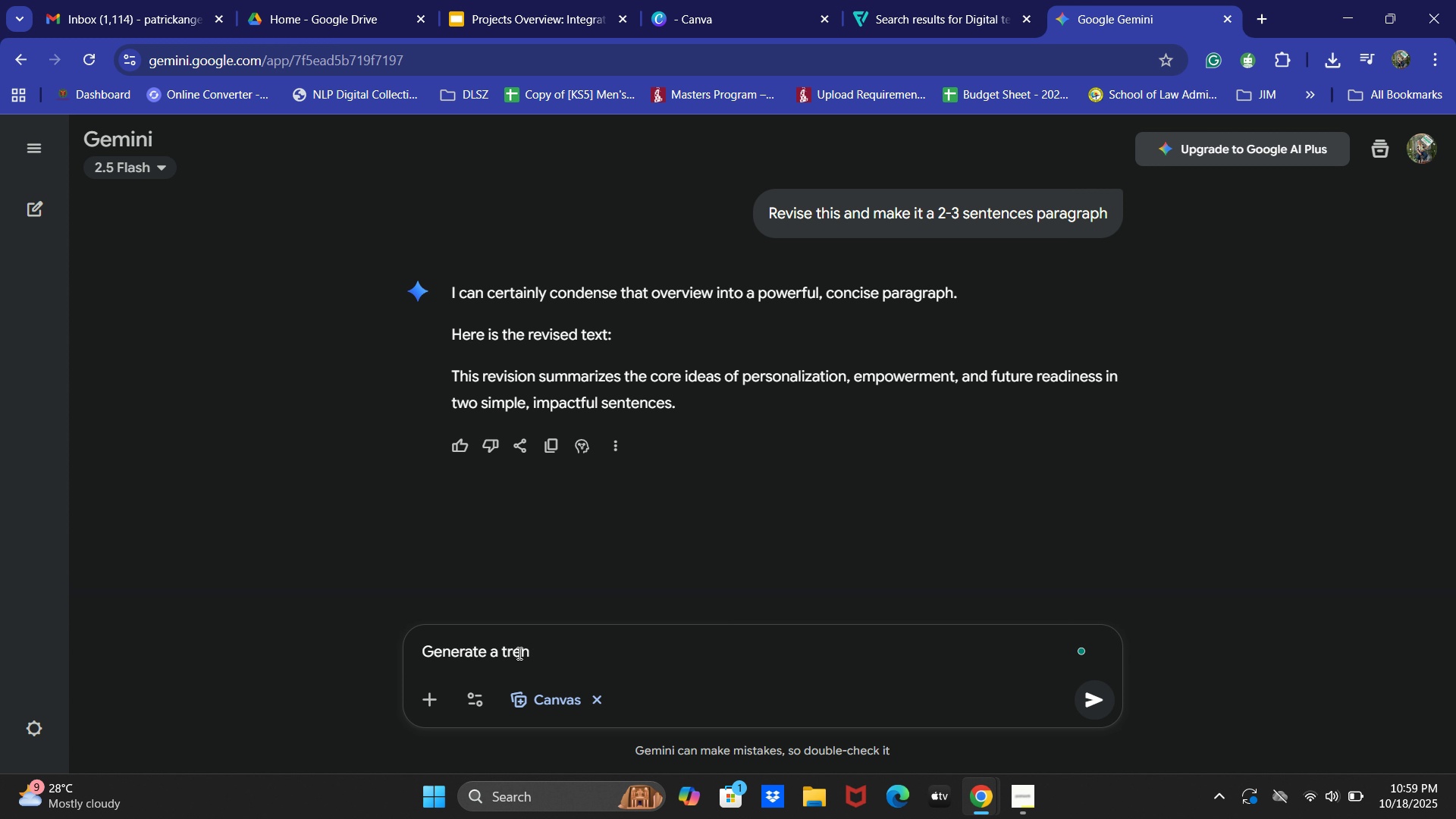 
key(Backspace)
 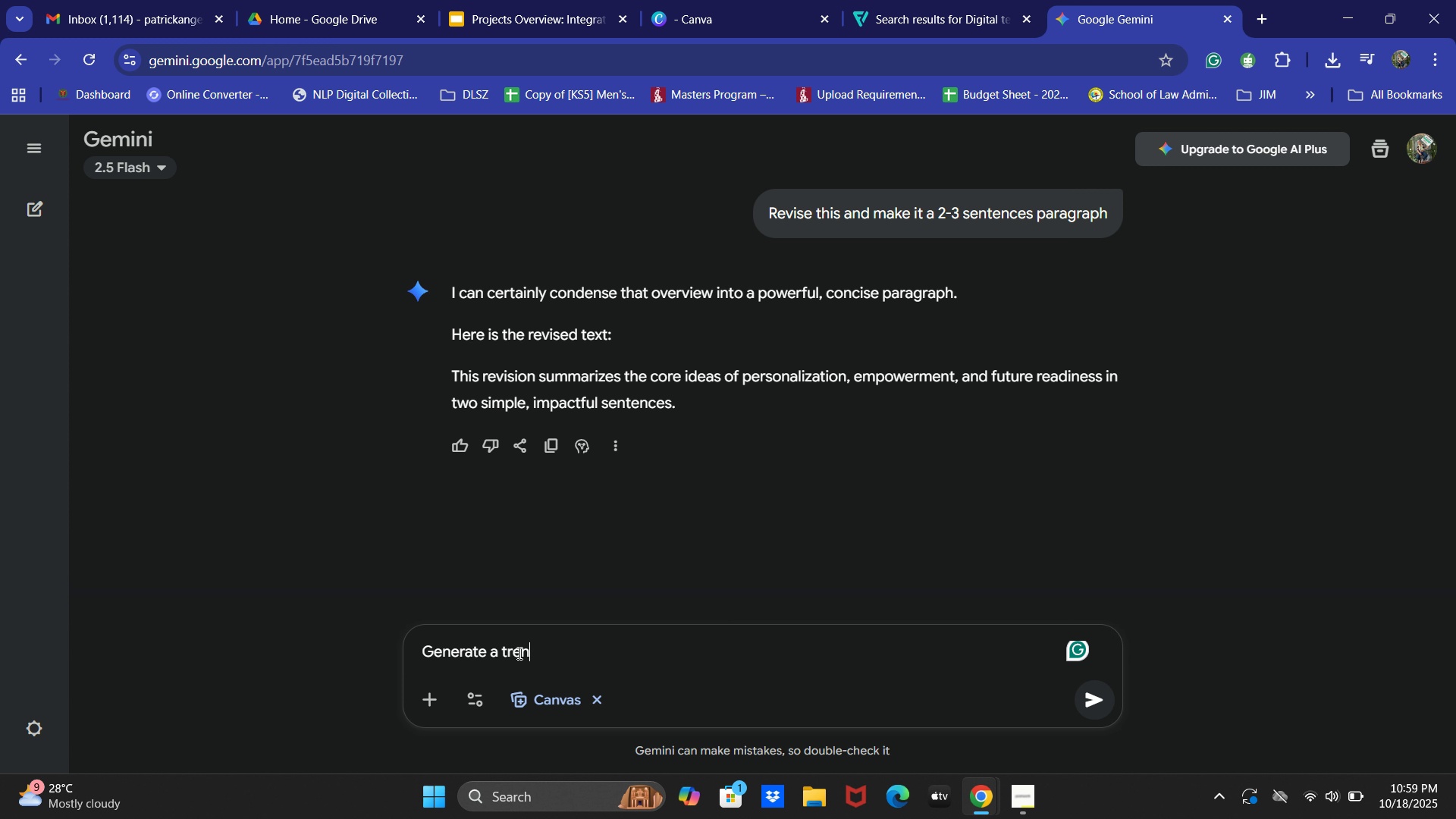 
key(Backspace)
 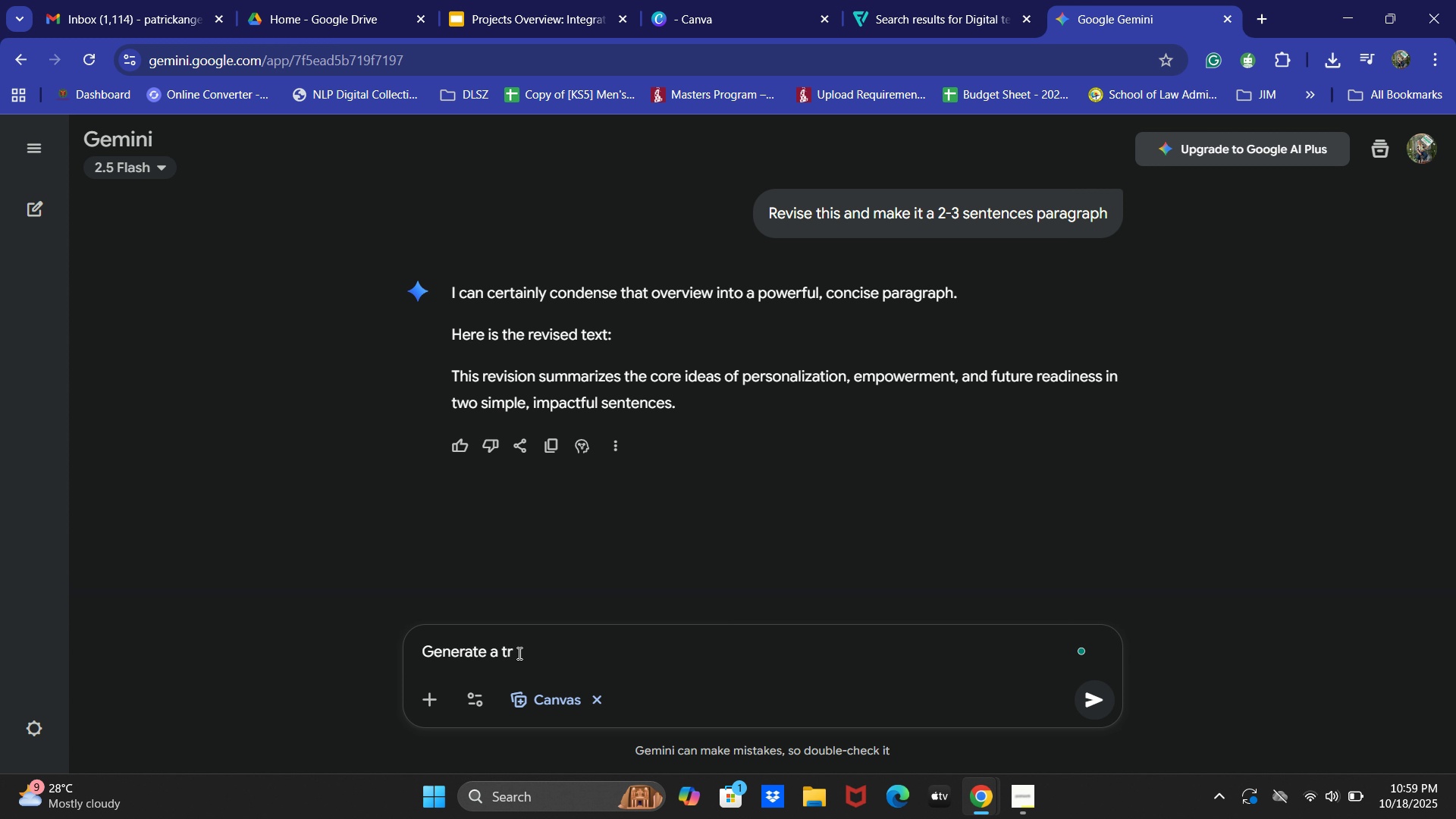 
key(Backspace)
 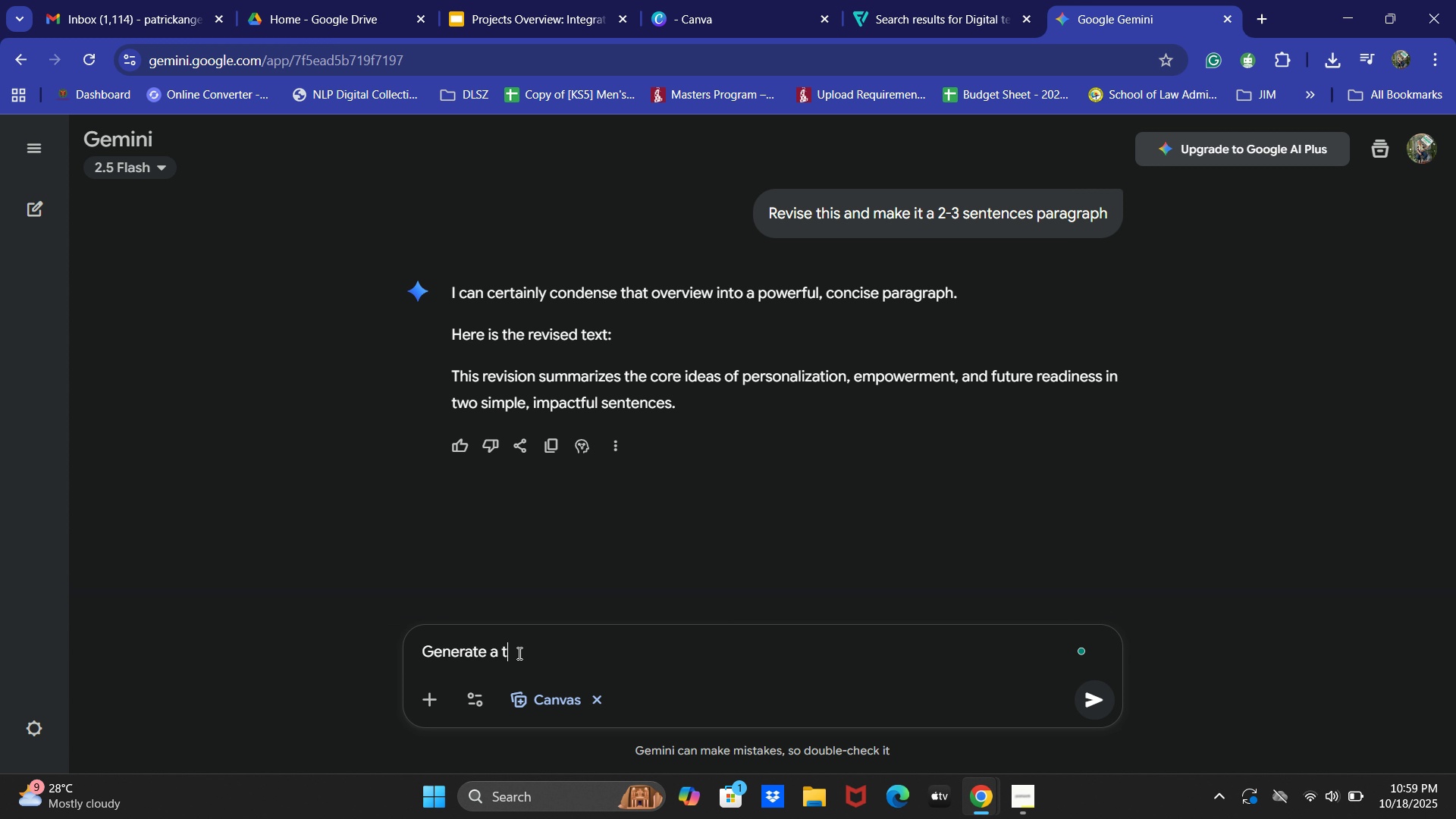 
key(Backspace)
 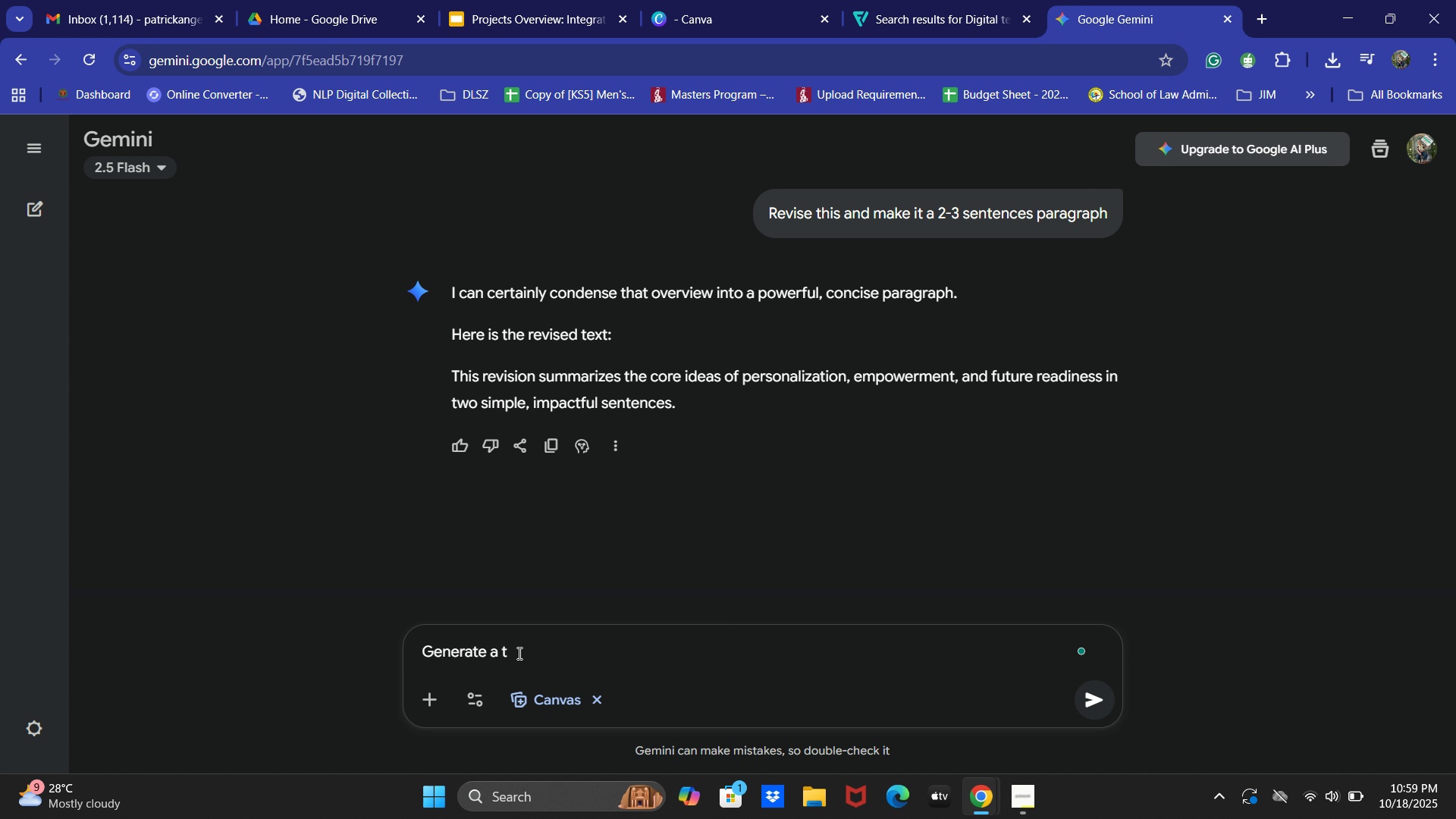 
key(Backspace)
 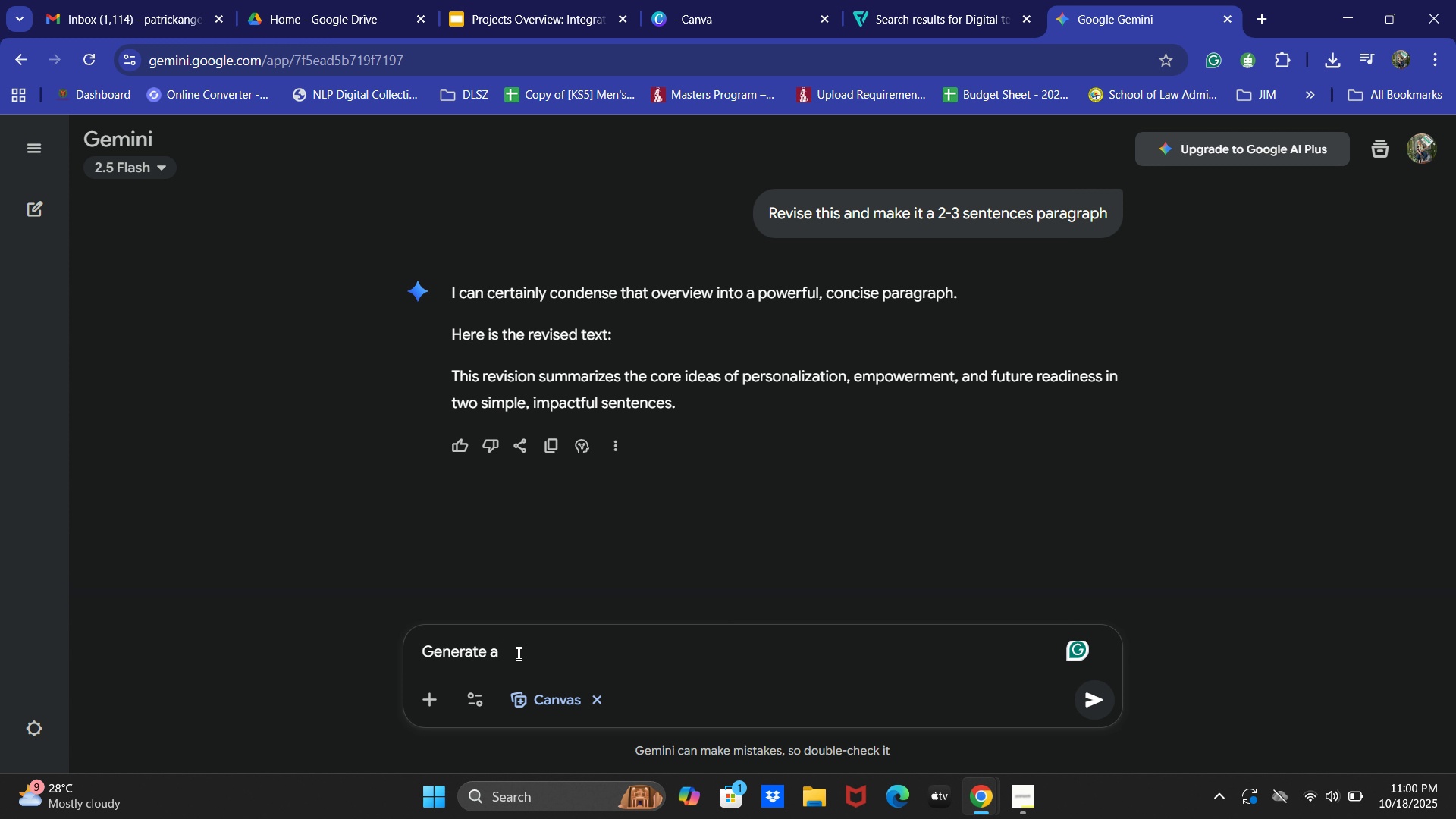 
wait(28.21)
 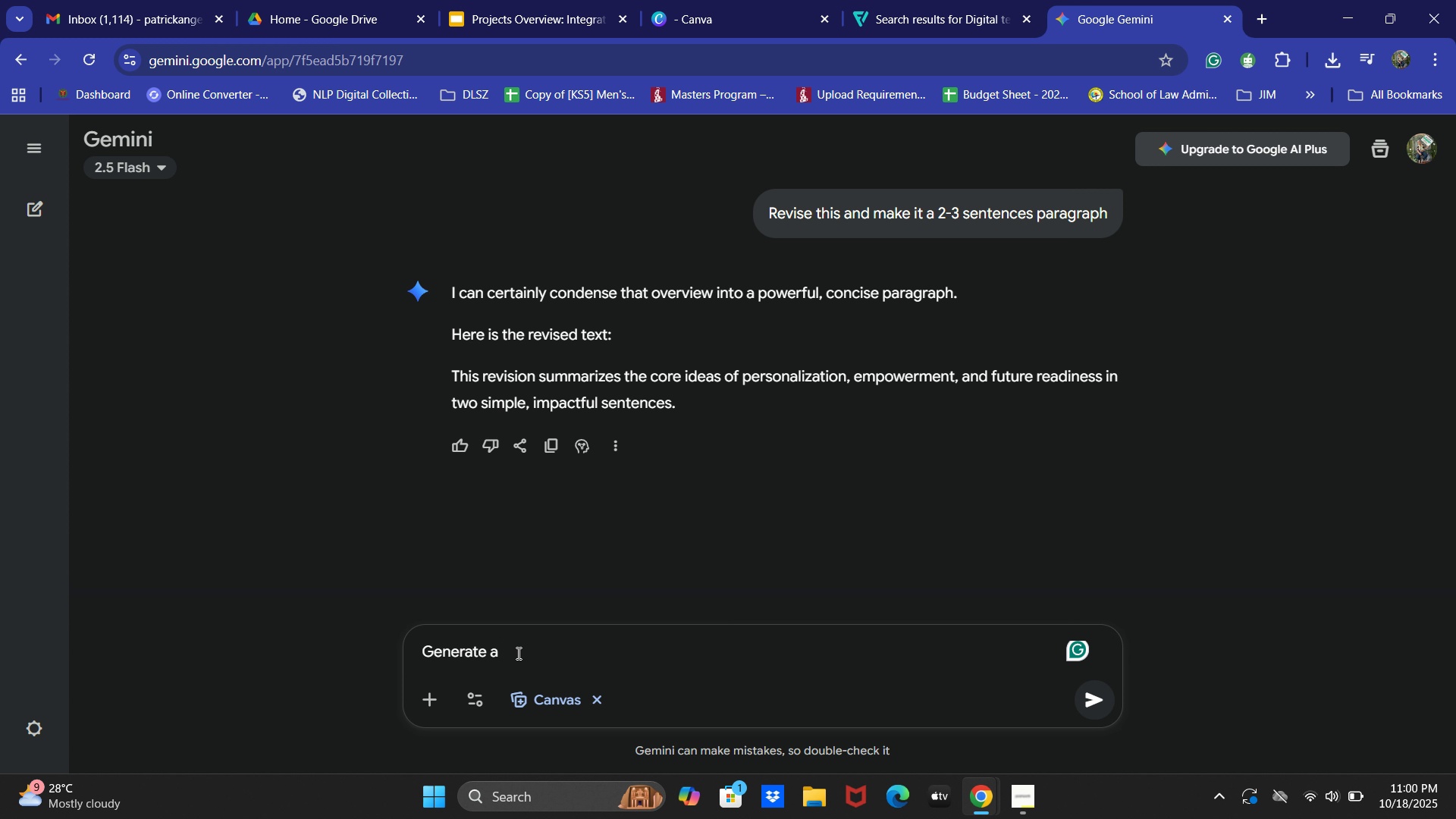 
key(Alt+AltLeft)
 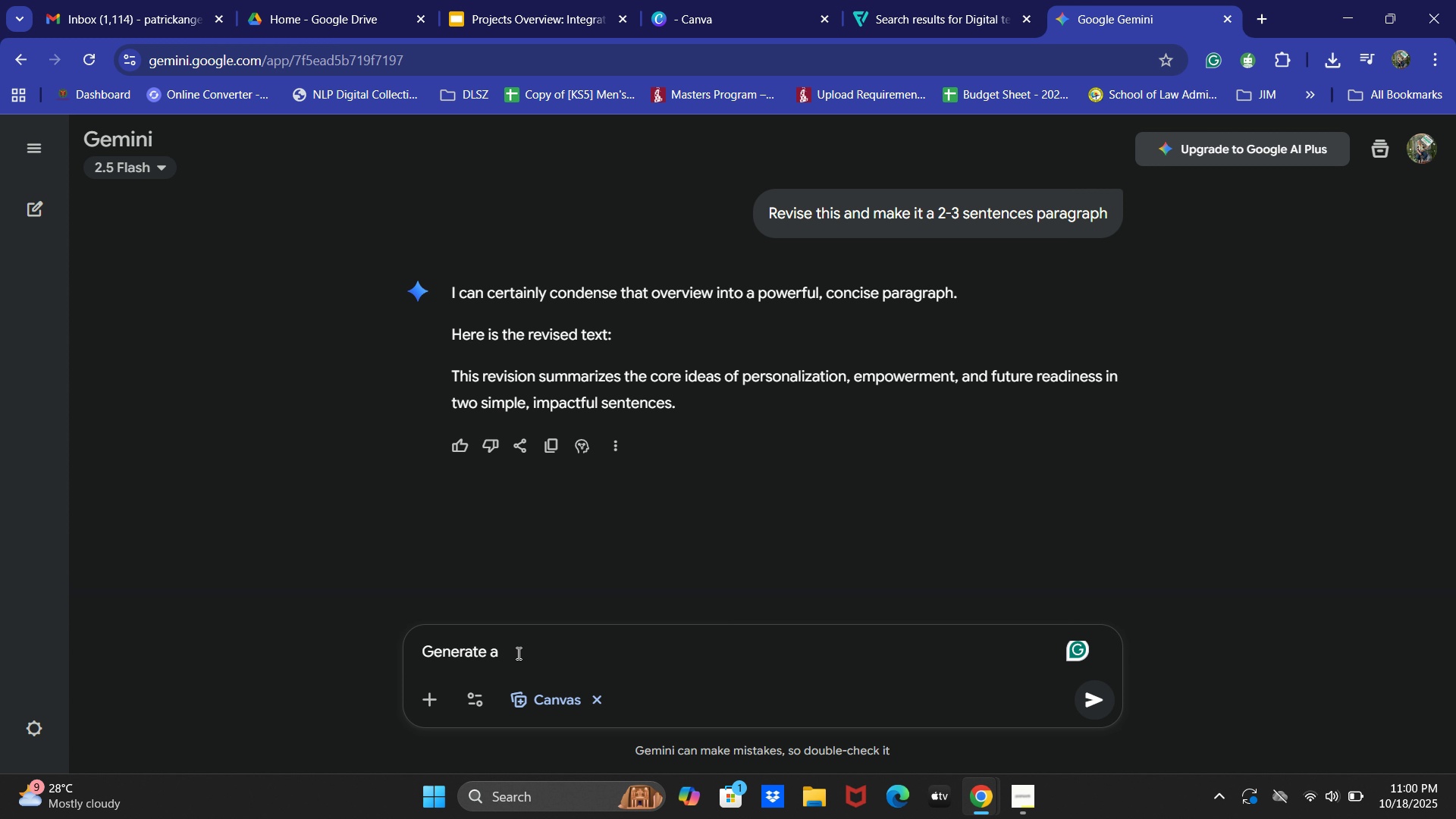 
key(Alt+Tab)